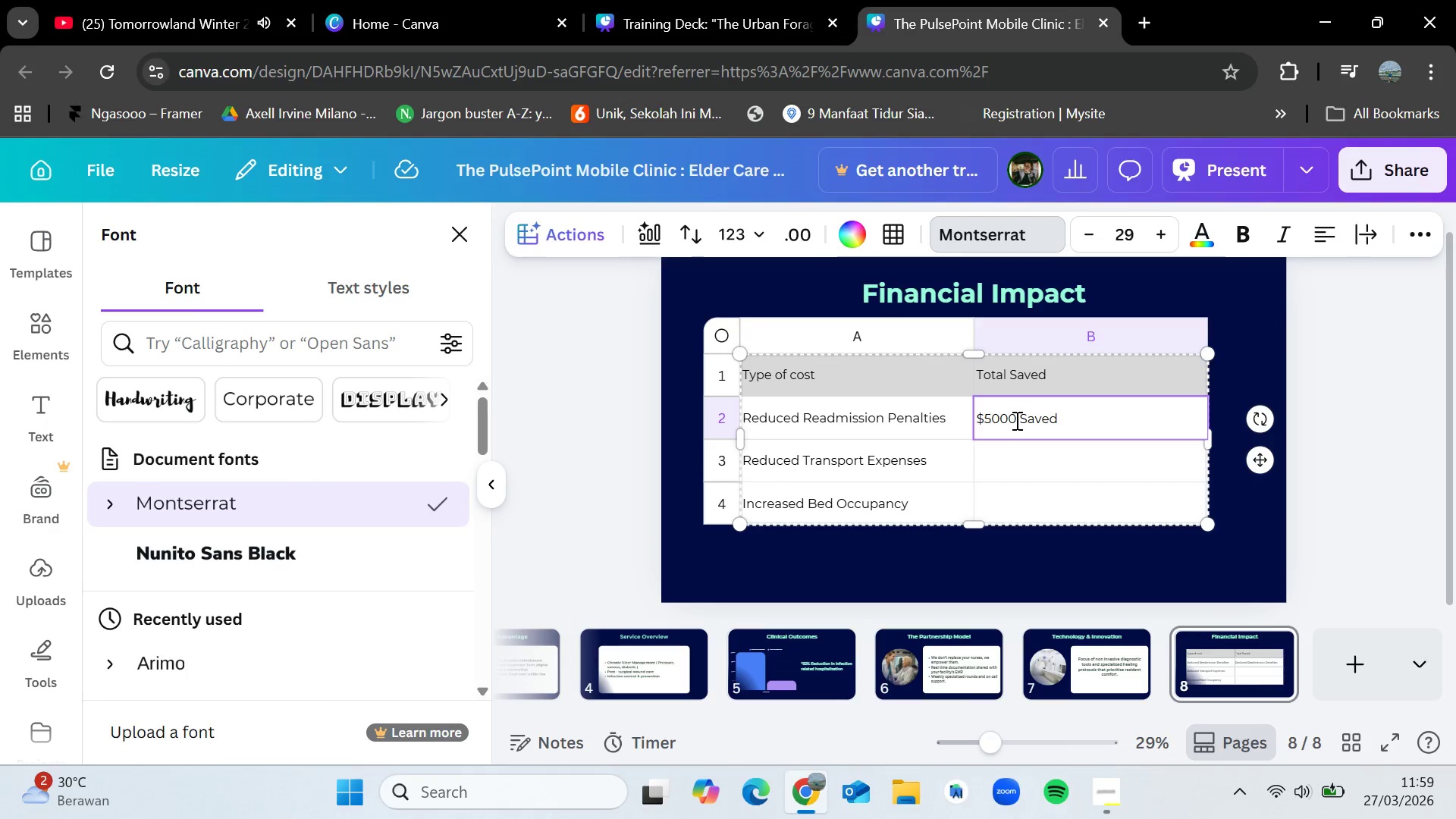 
key(Backspace)
 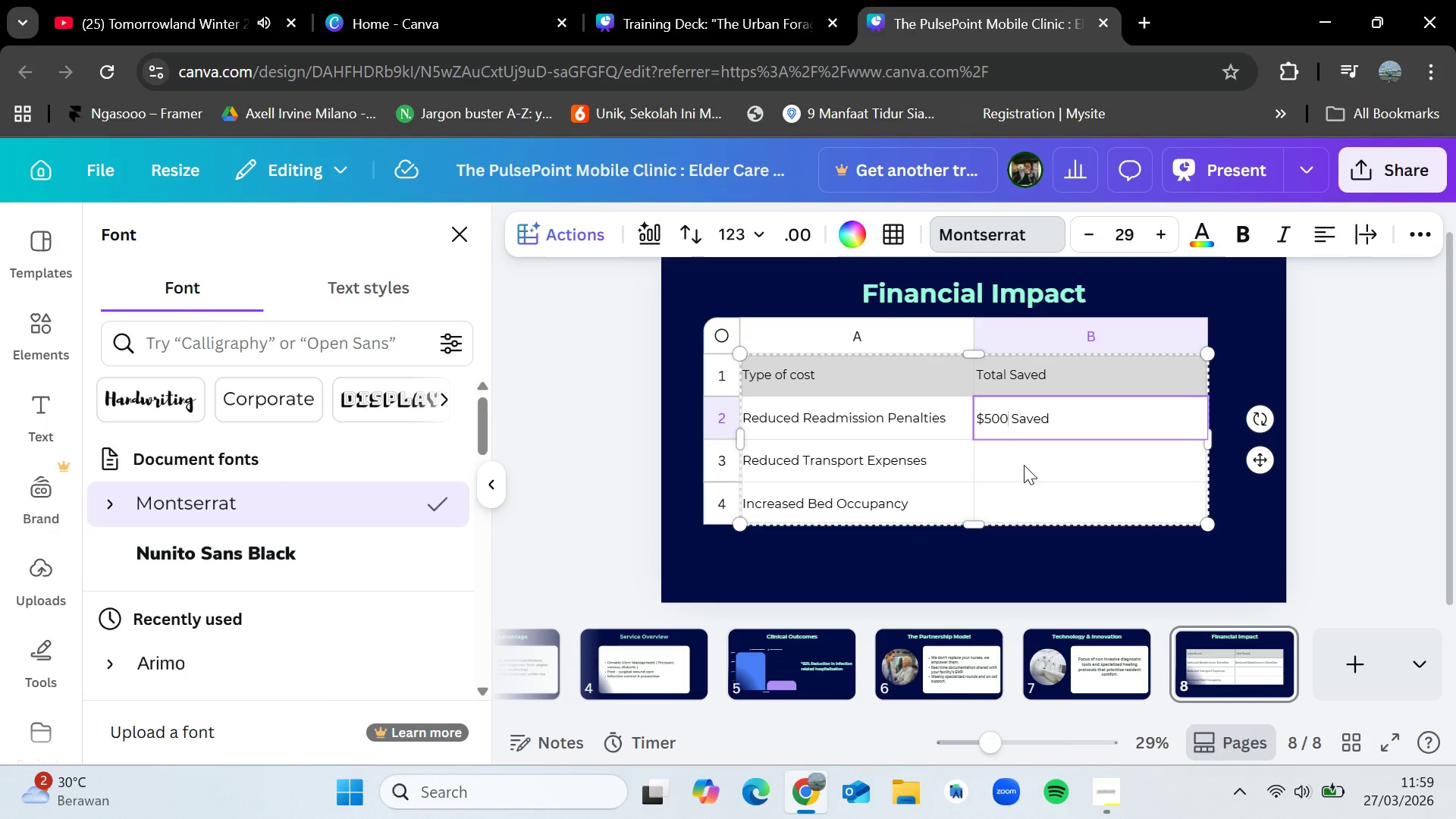 
left_click([1024, 465])
 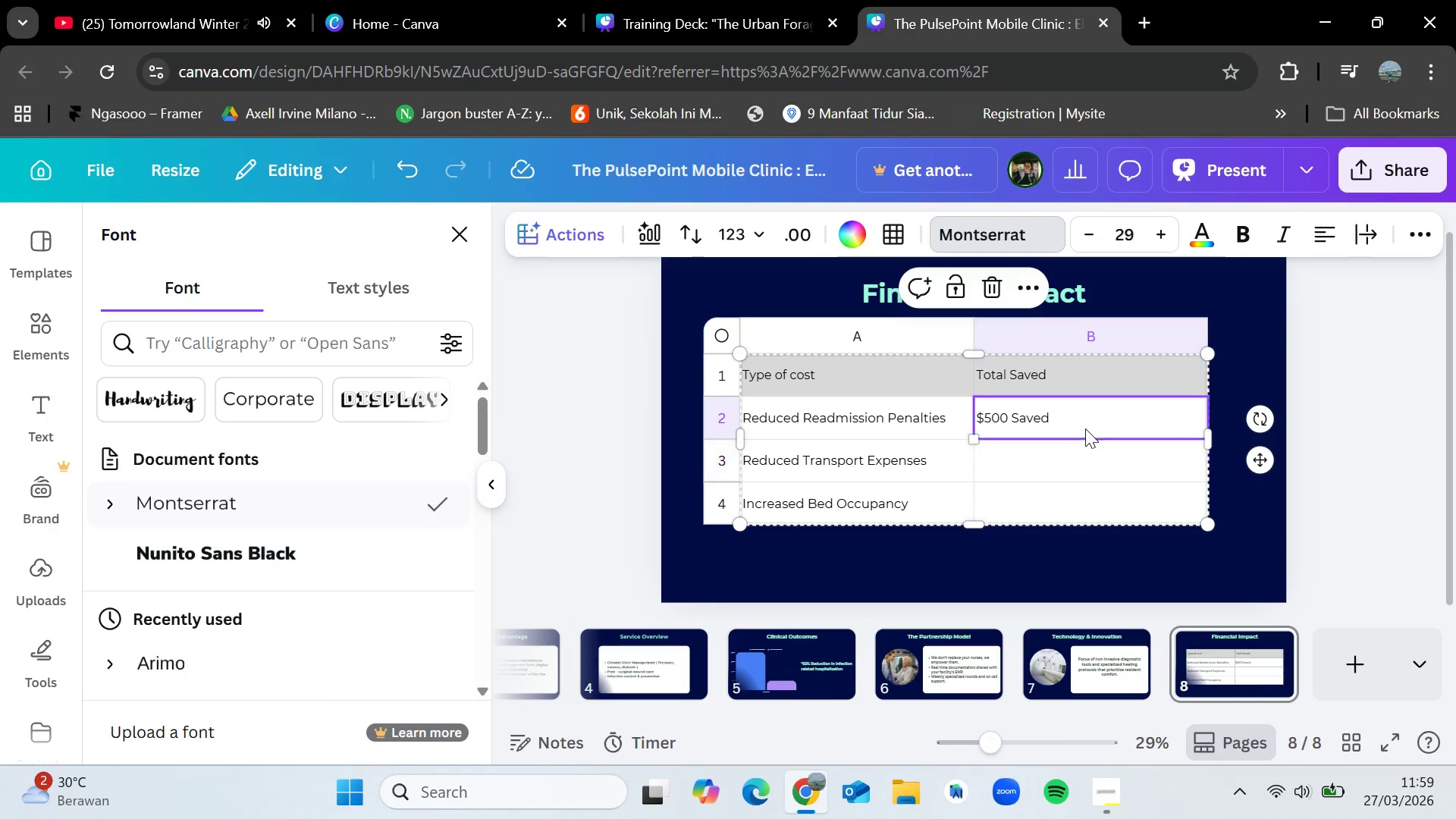 
left_click([1085, 428])
 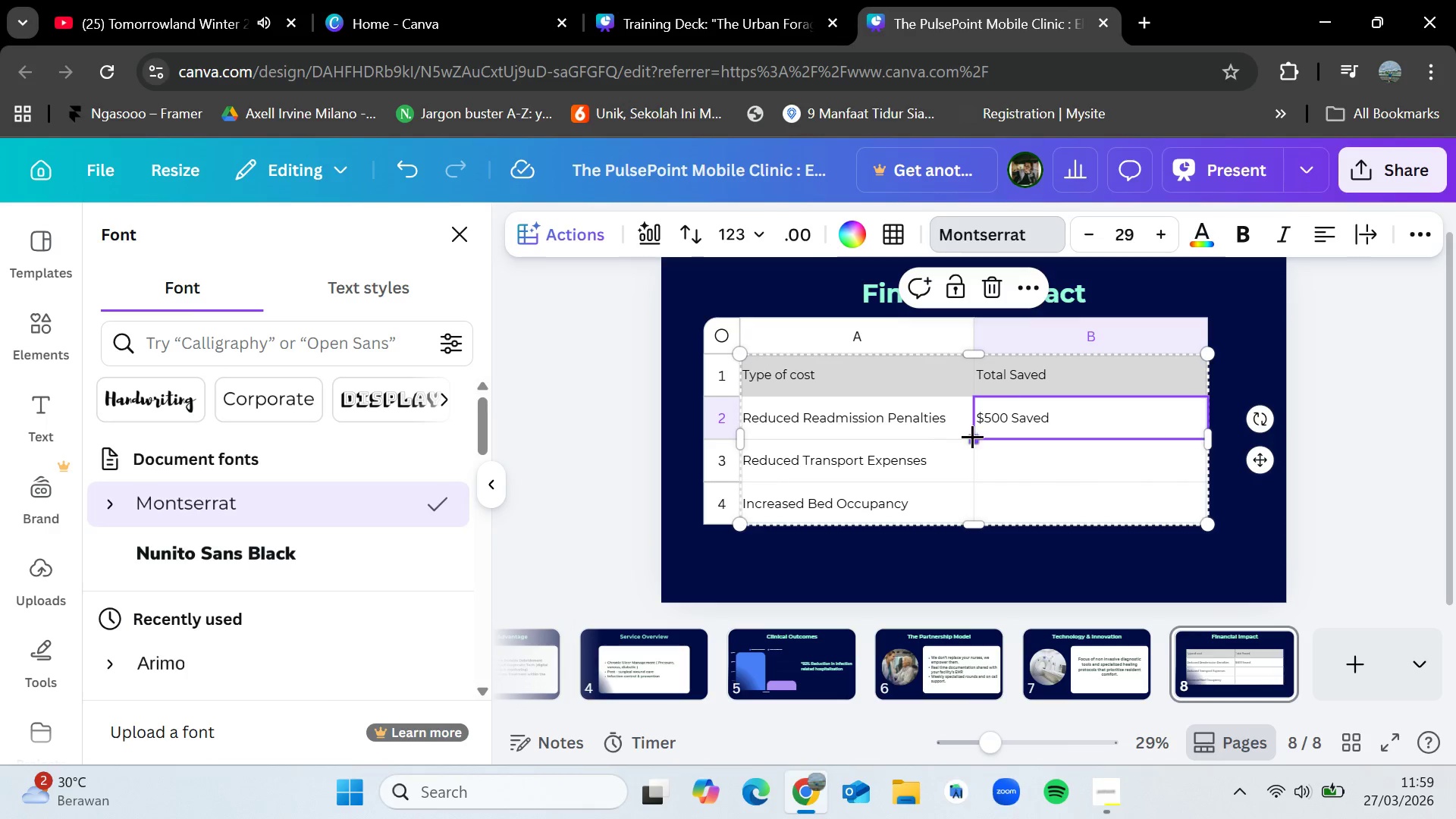 
left_click_drag(start_coordinate=[971, 437], to_coordinate=[972, 461])
 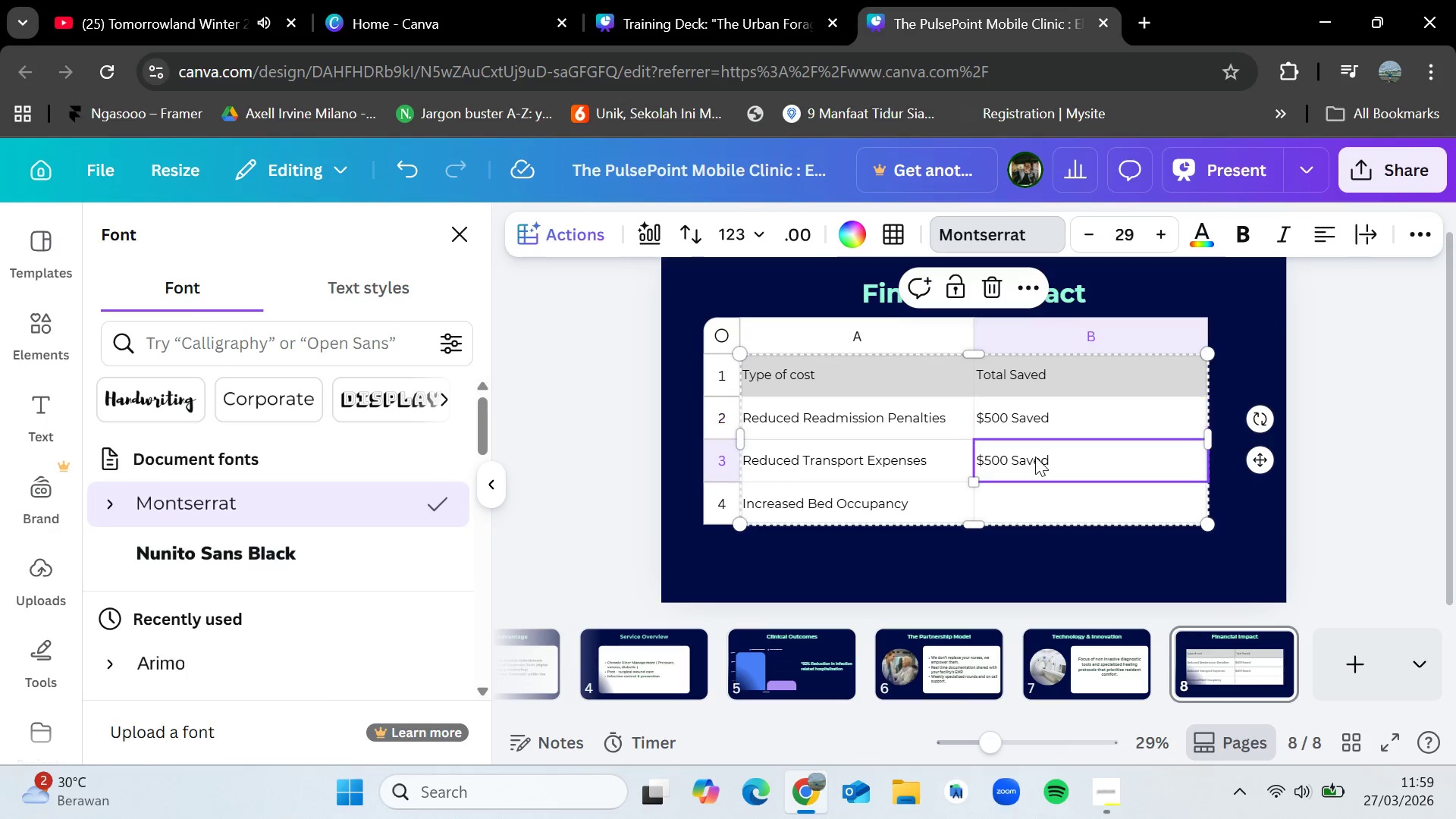 
double_click([1035, 457])
 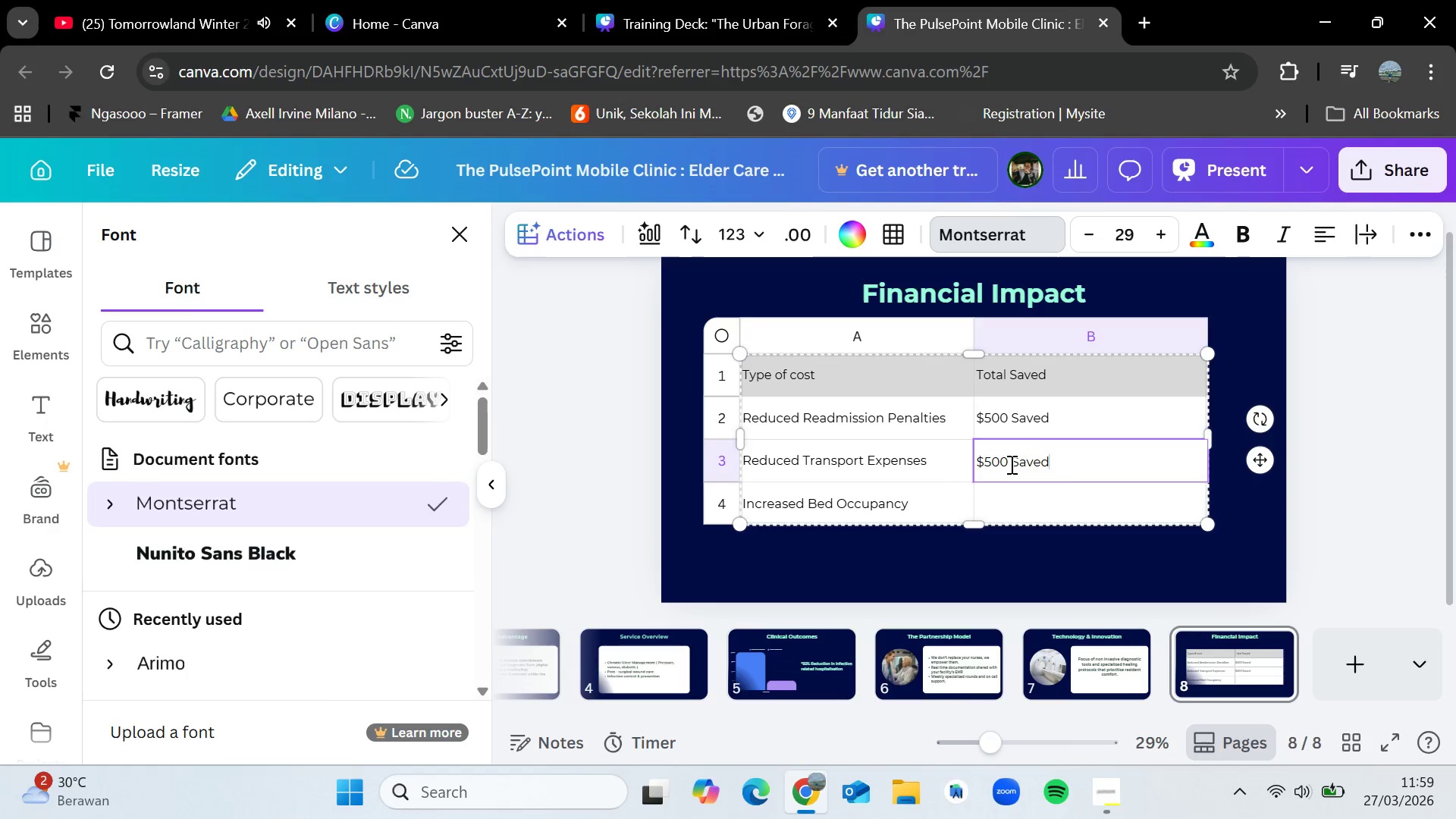 
left_click([1010, 463])
 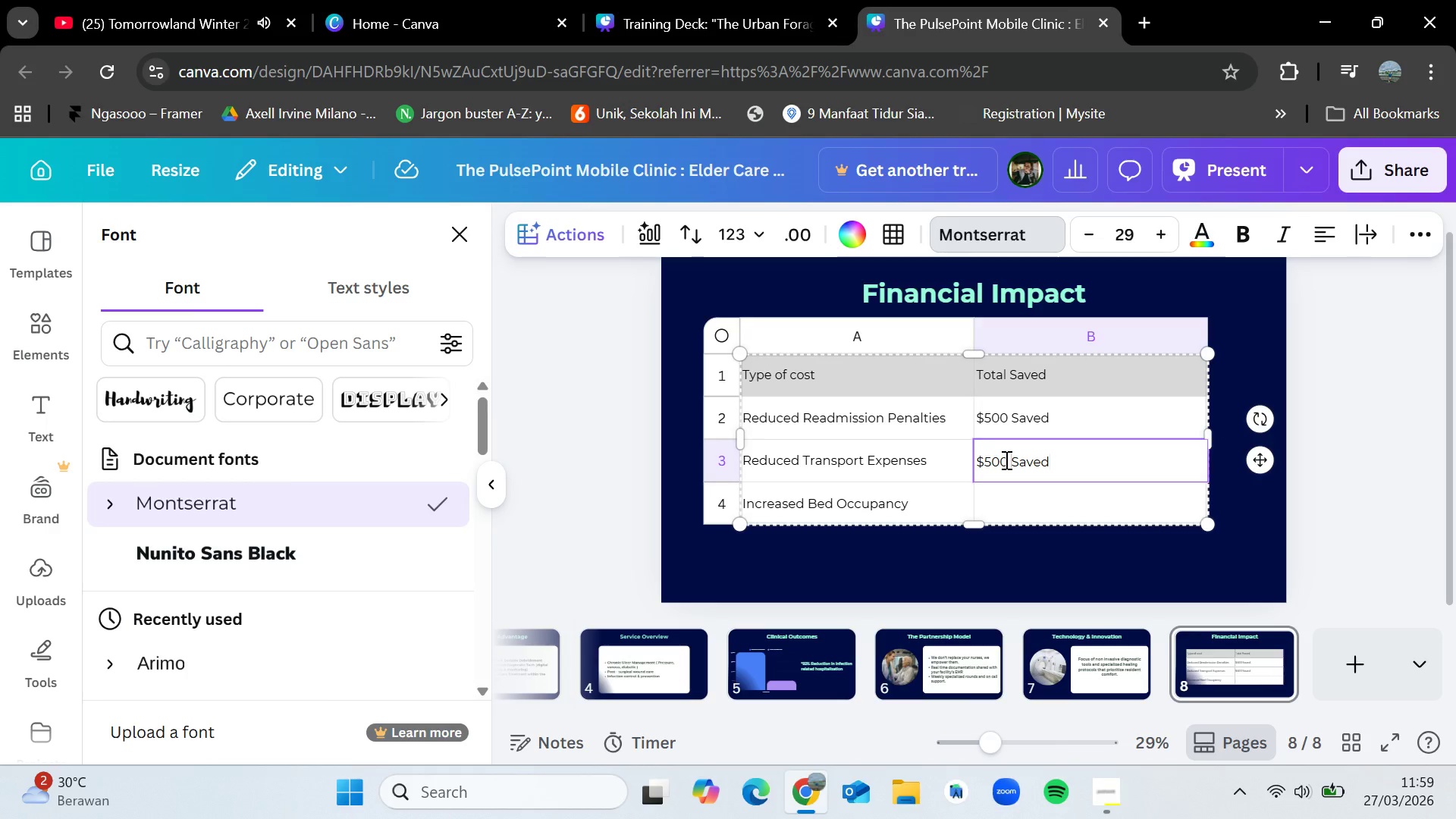 
left_click([1005, 460])
 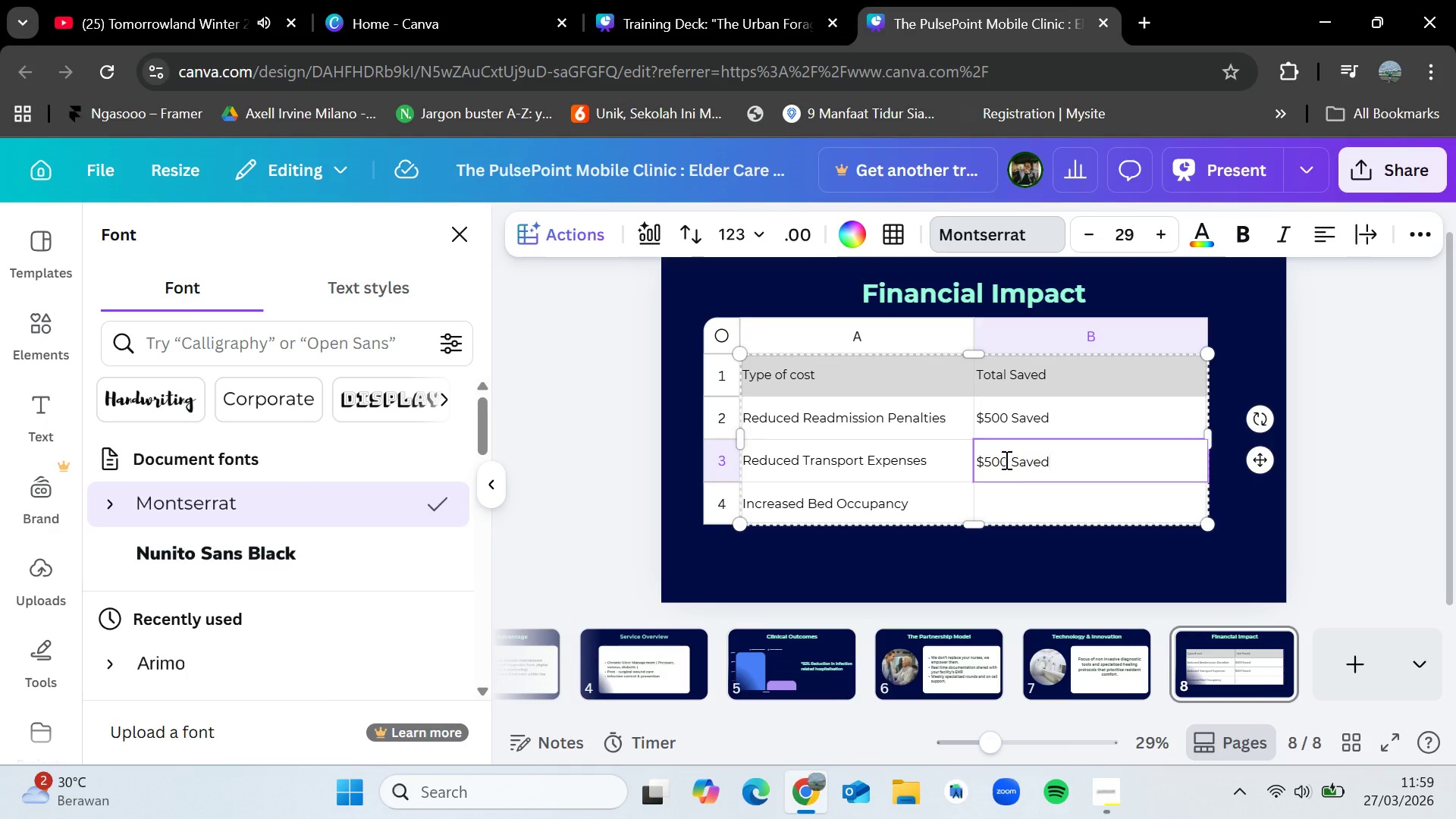 
key(Backspace)
key(Backspace)
key(Backspace)
type(1000)
 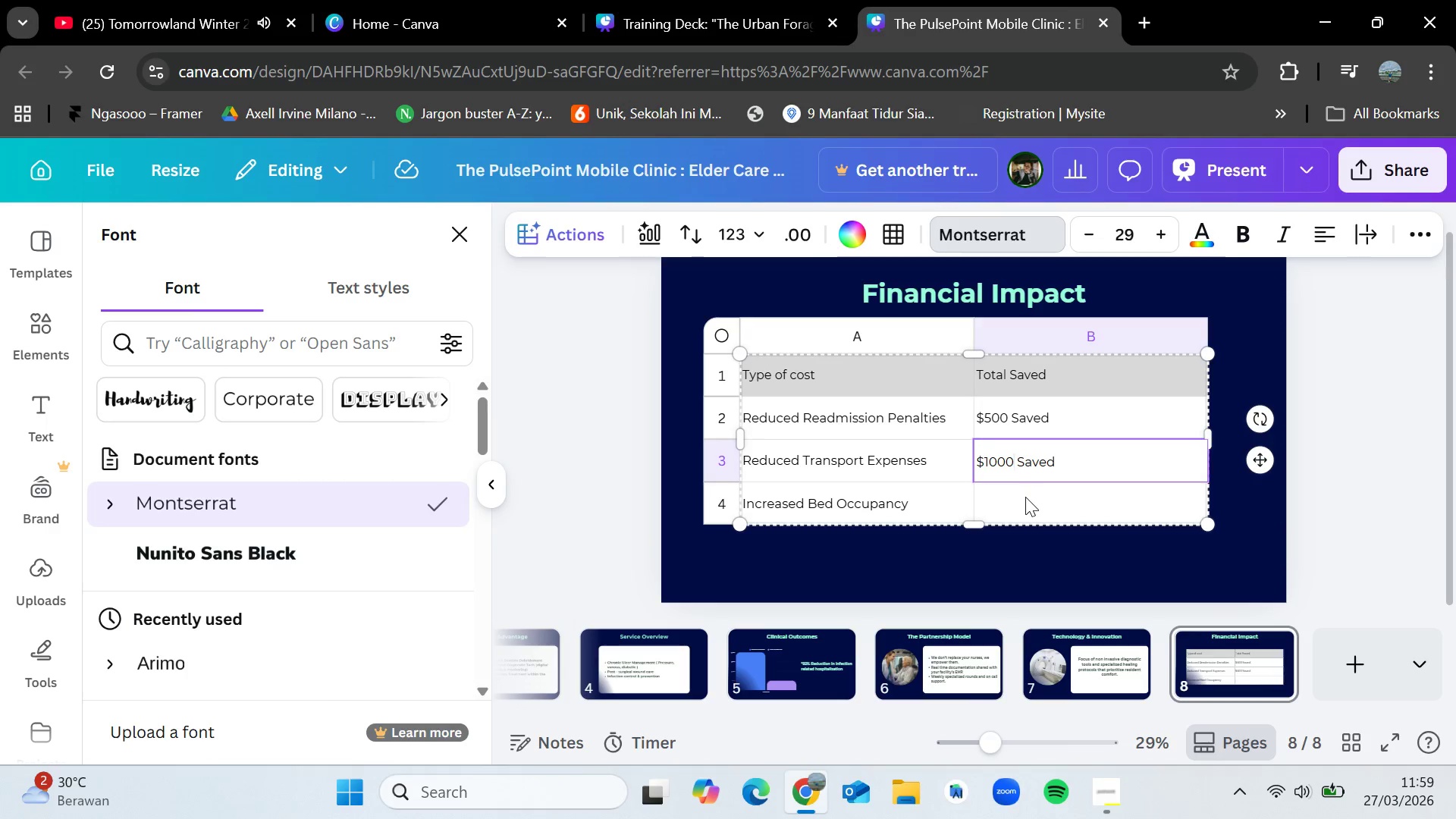 
left_click([1025, 497])
 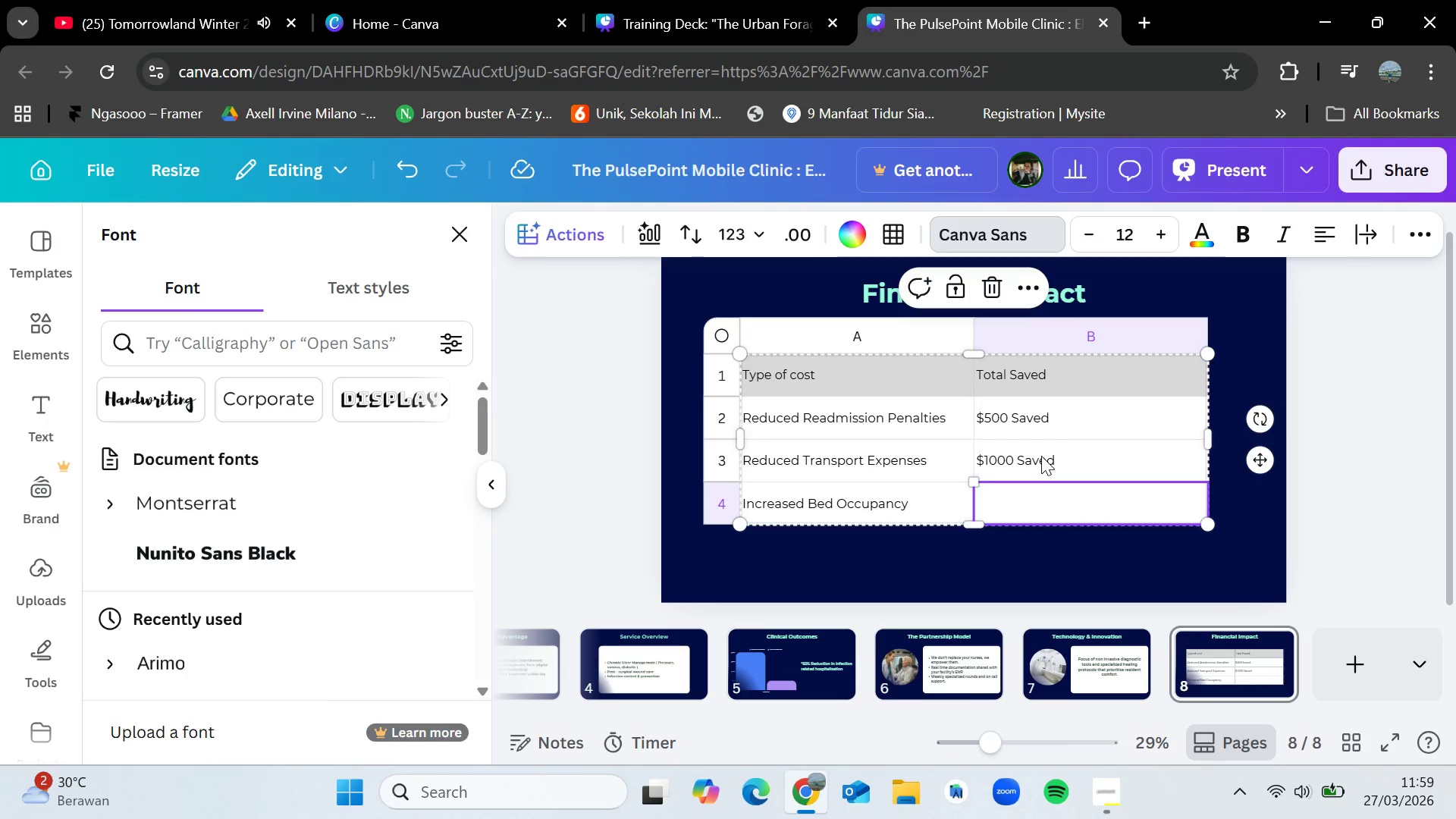 
left_click([1041, 456])
 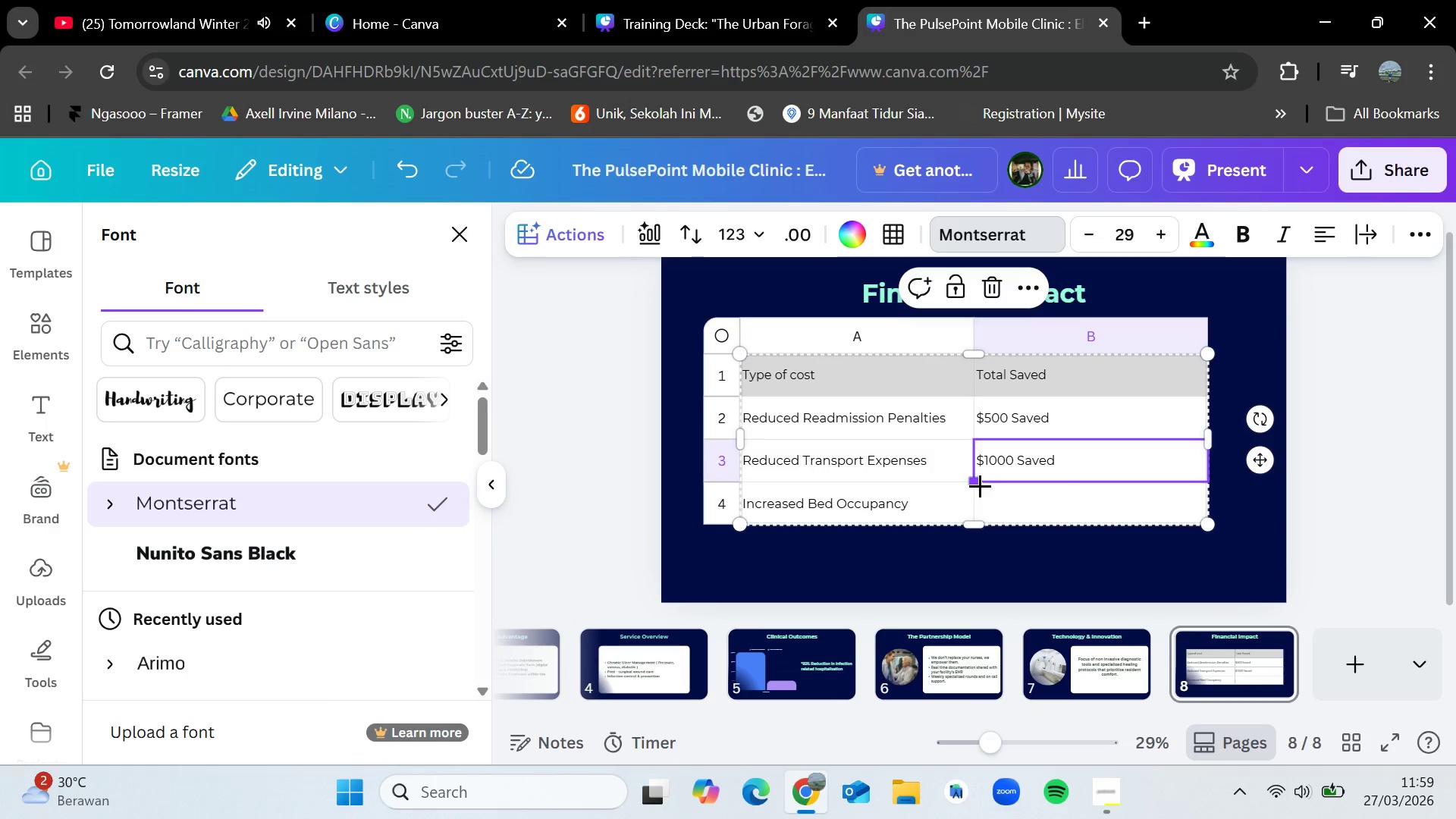 
left_click_drag(start_coordinate=[980, 485], to_coordinate=[980, 507])
 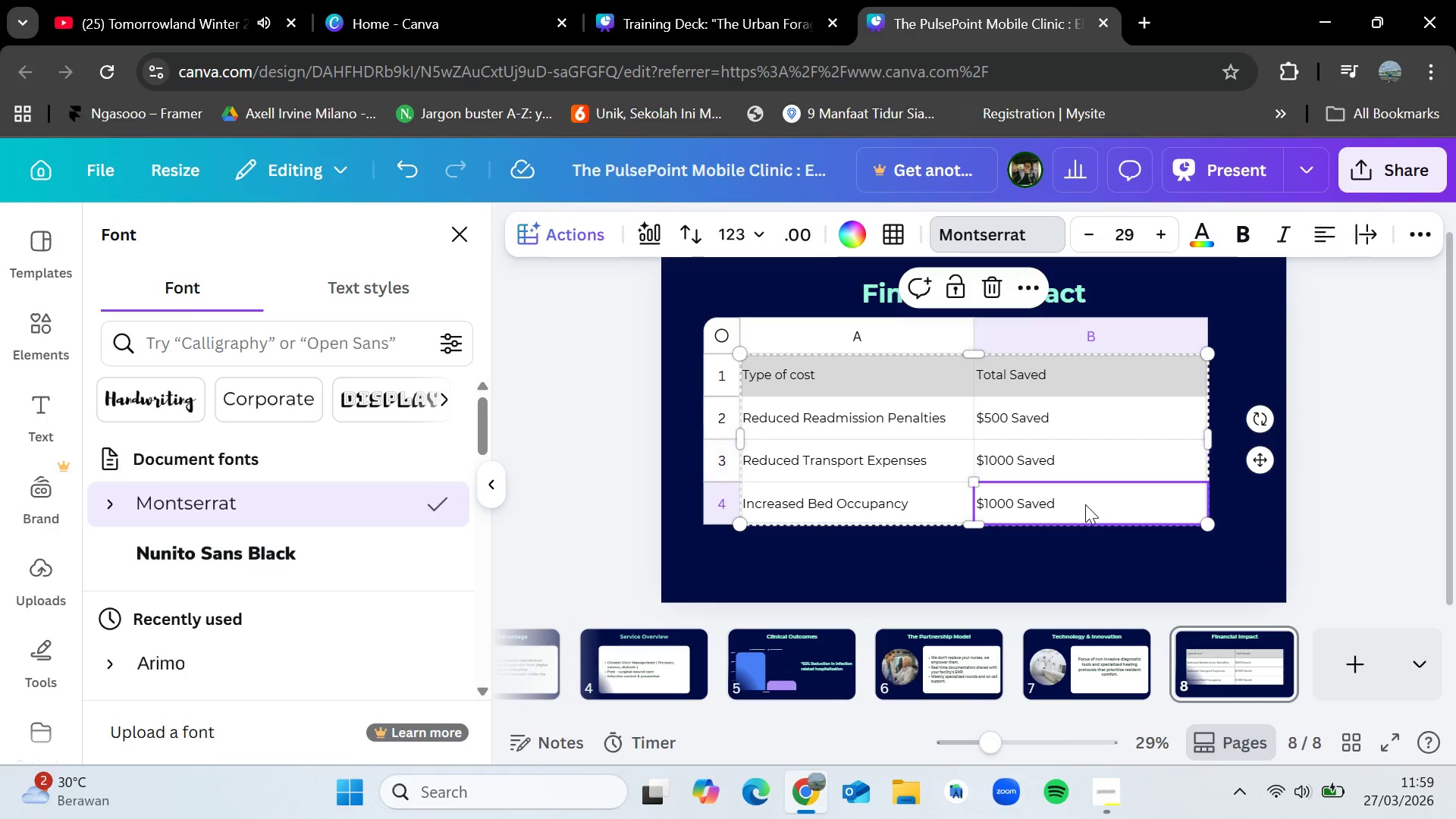 
double_click([1085, 504])
 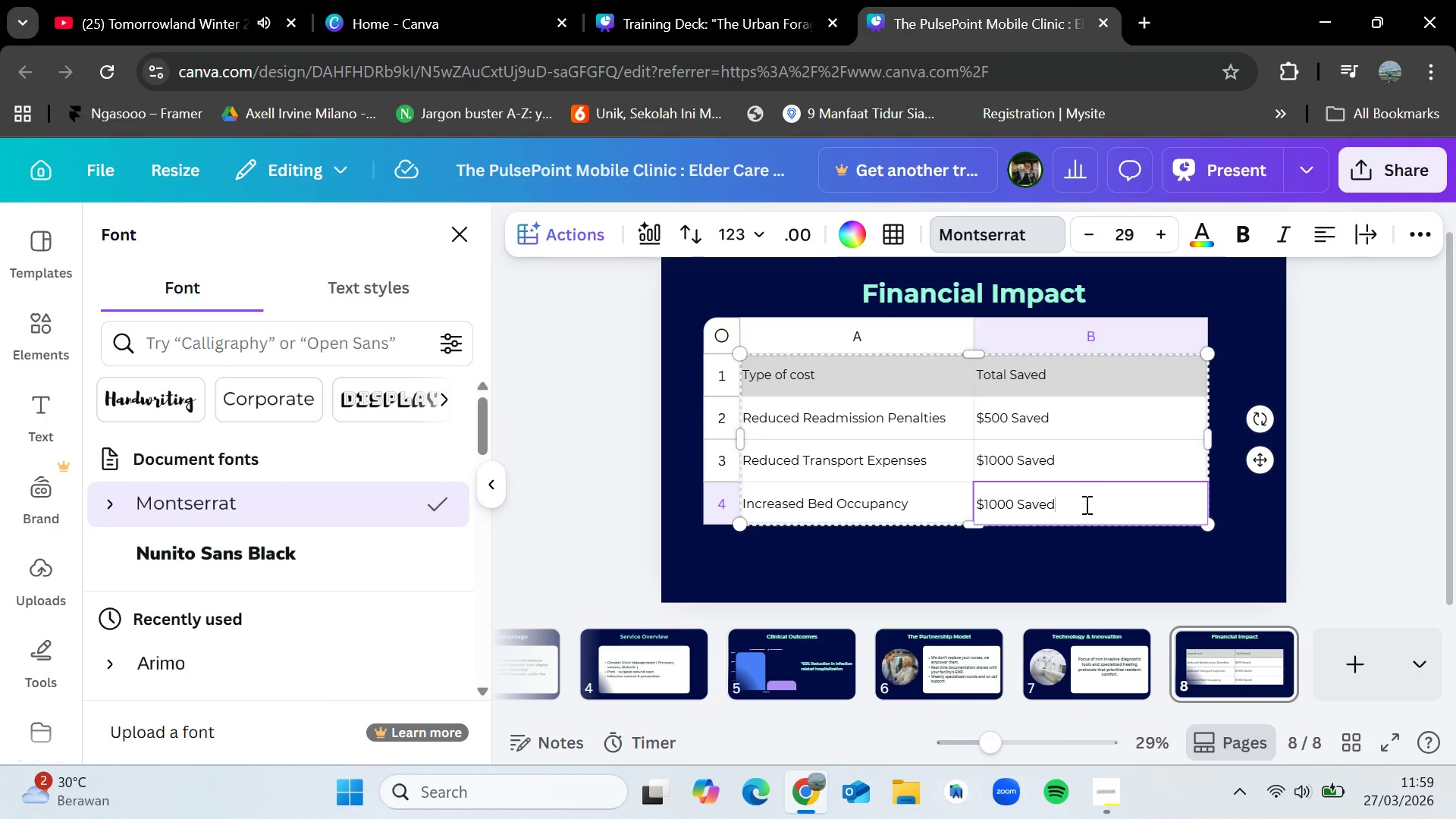 
wait(11.39)
 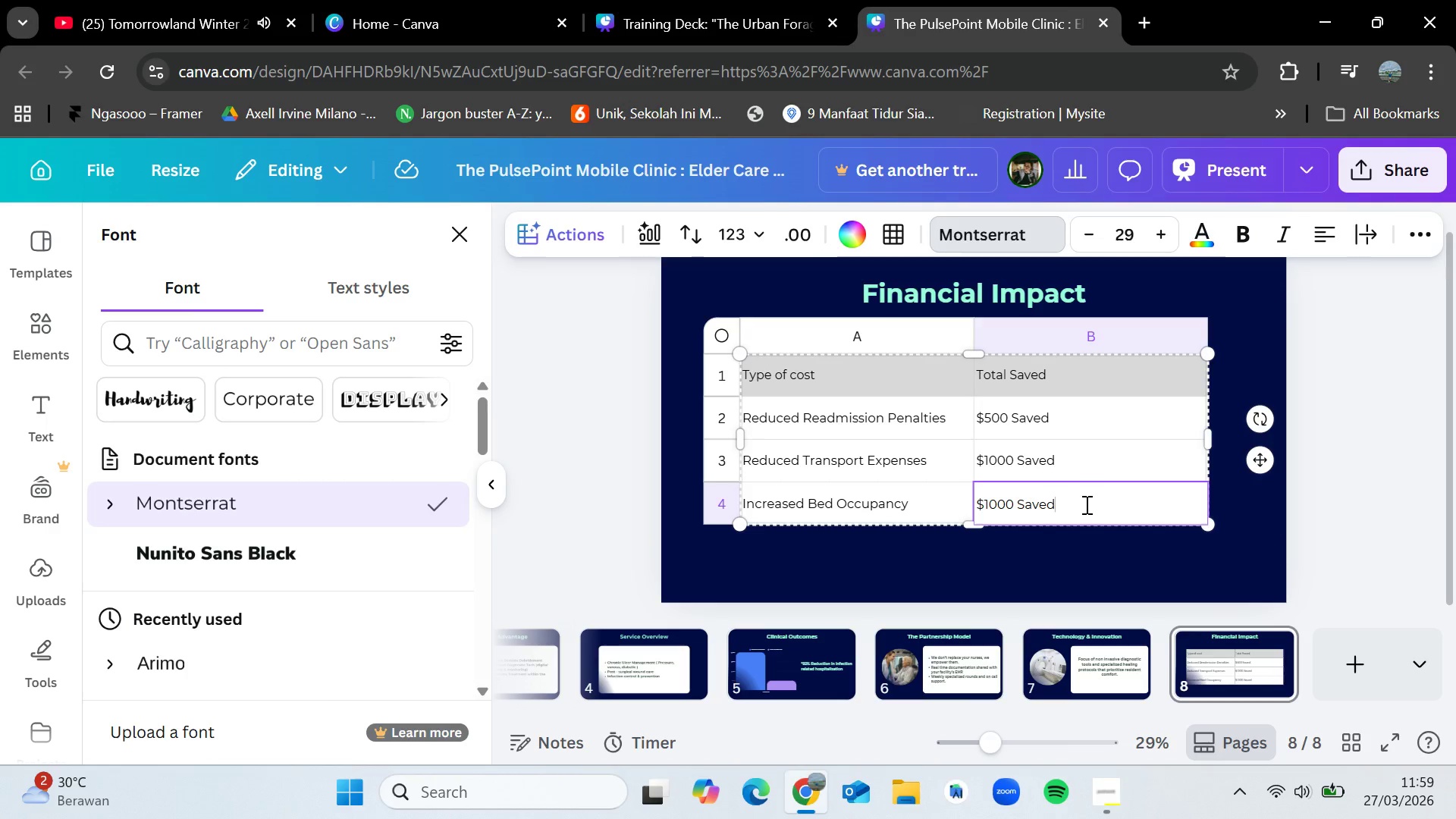 
hold_key(key=Backspace, duration=0.67)
 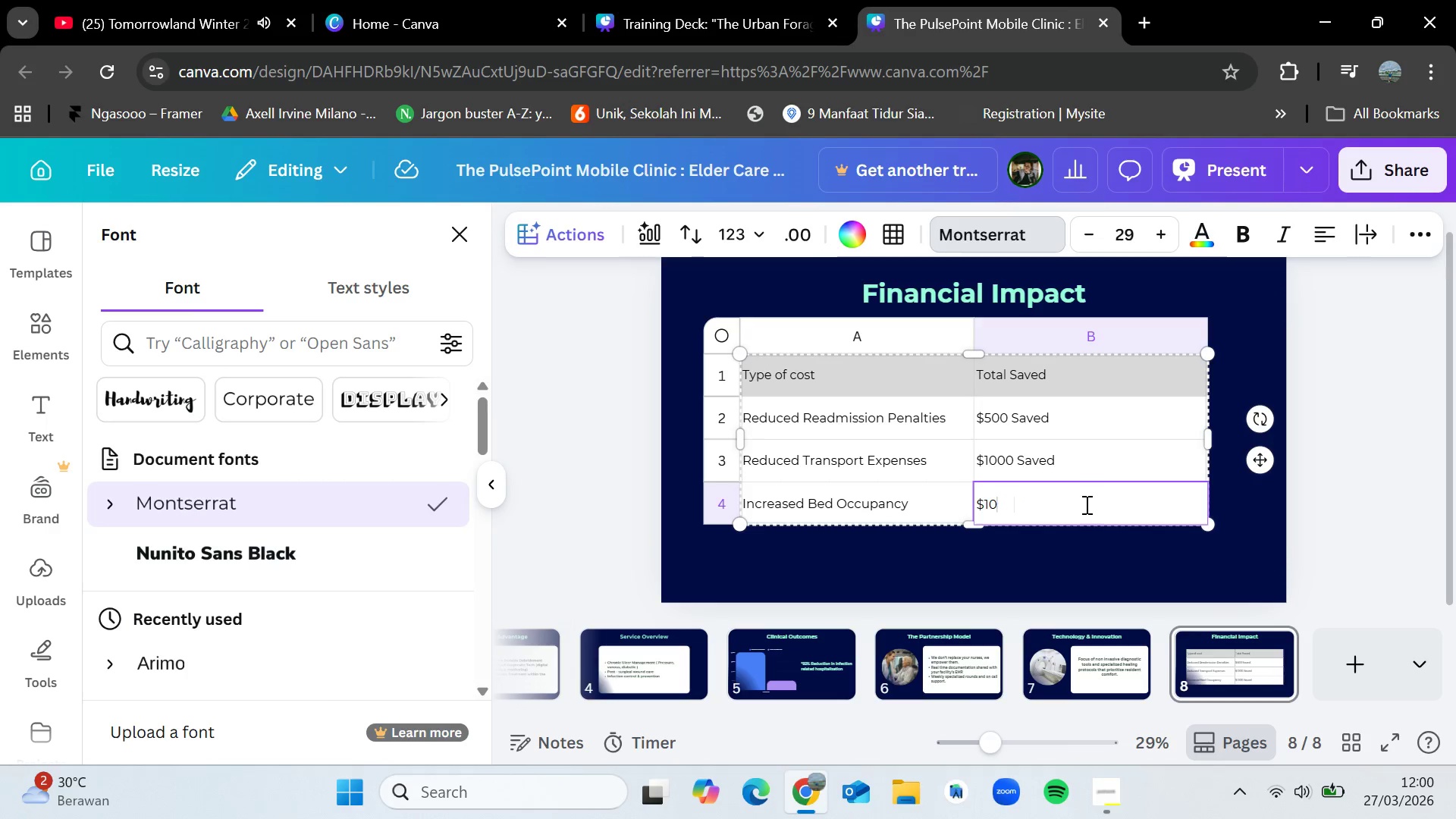 
key(Backspace)
key(Backspace)
key(Backspace)
key(Backspace)
type(Revenue Retained)
 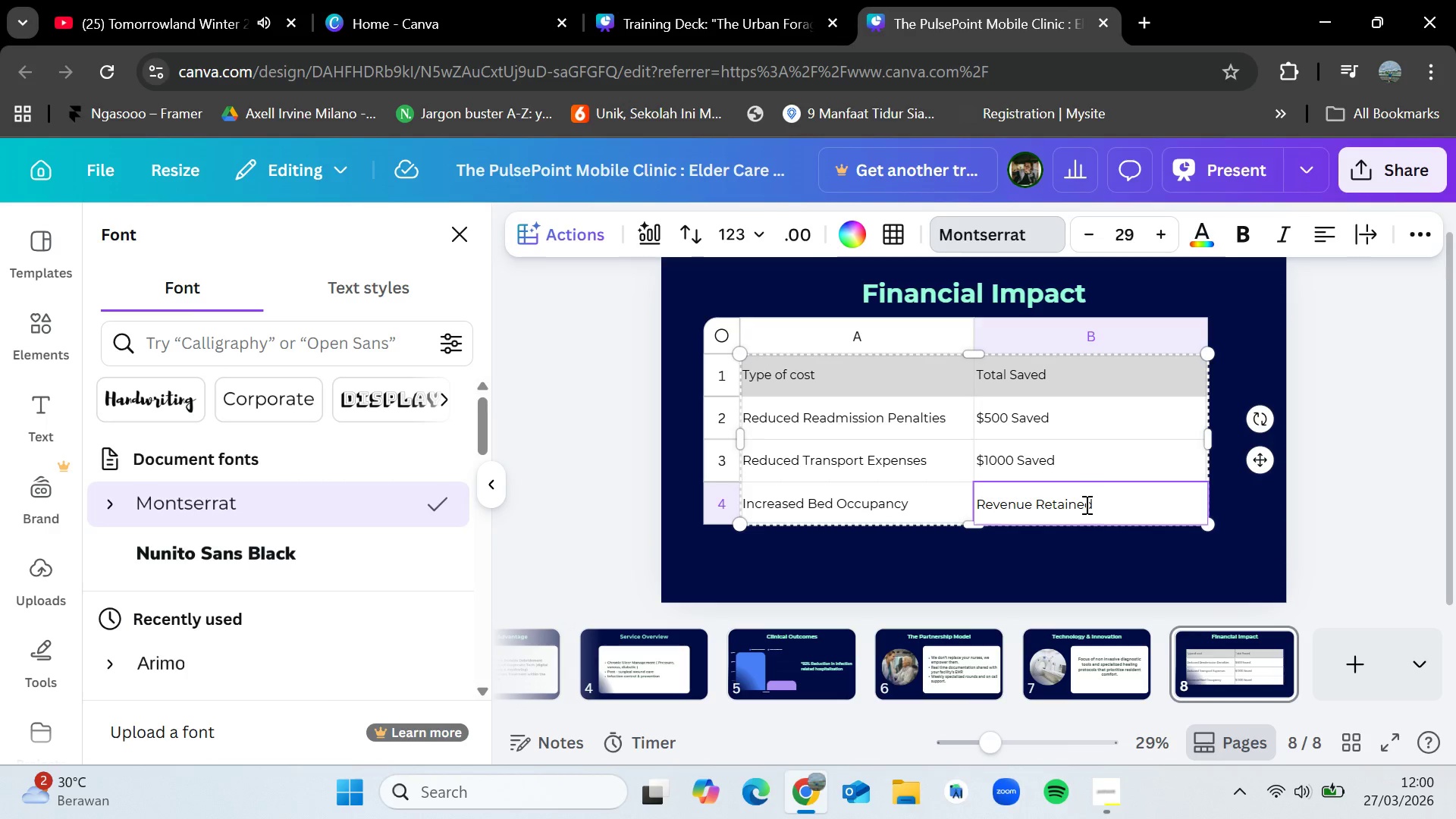 
left_click([1345, 371])
 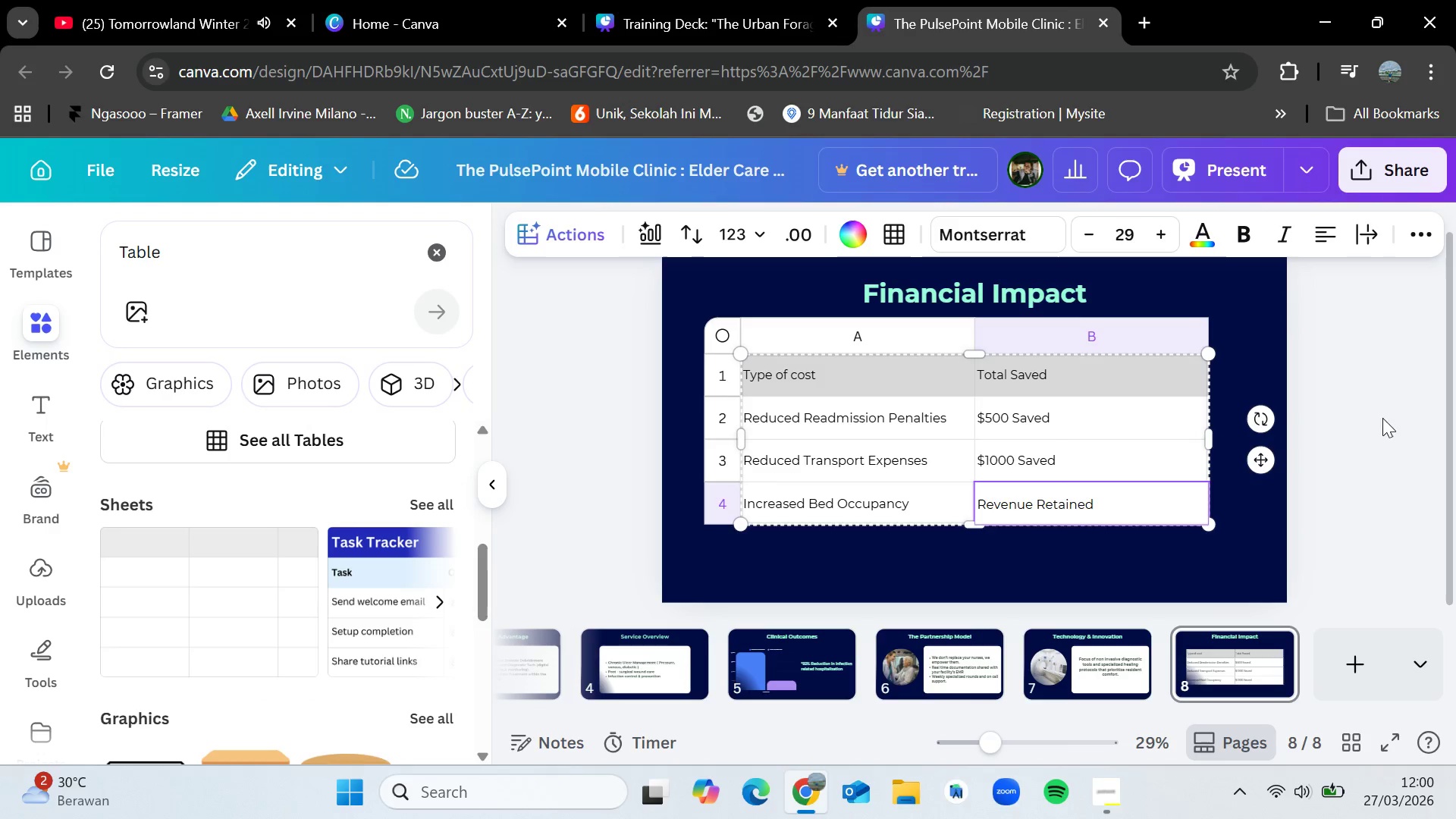 
left_click([1417, 420])
 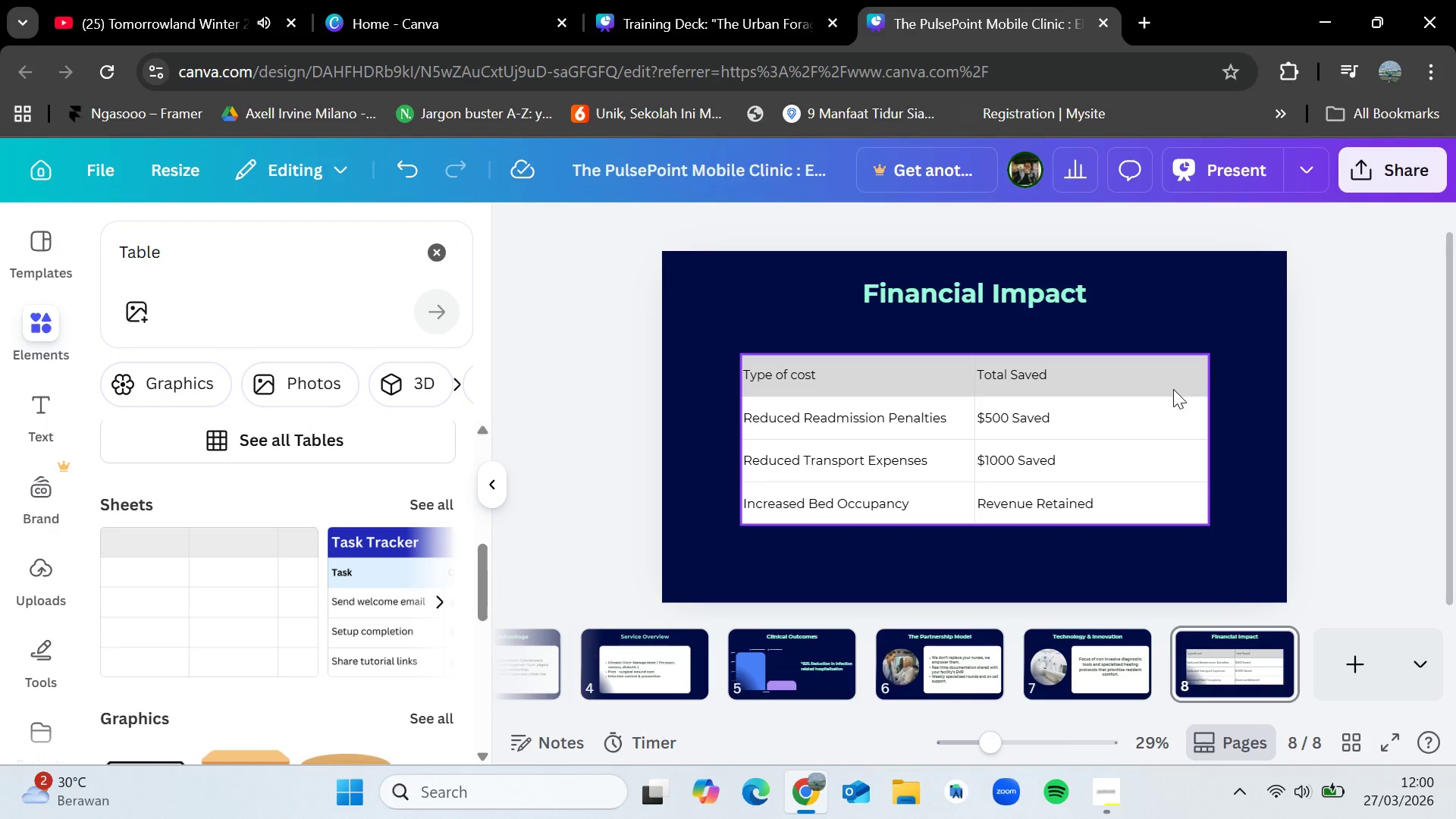 
left_click([1158, 386])
 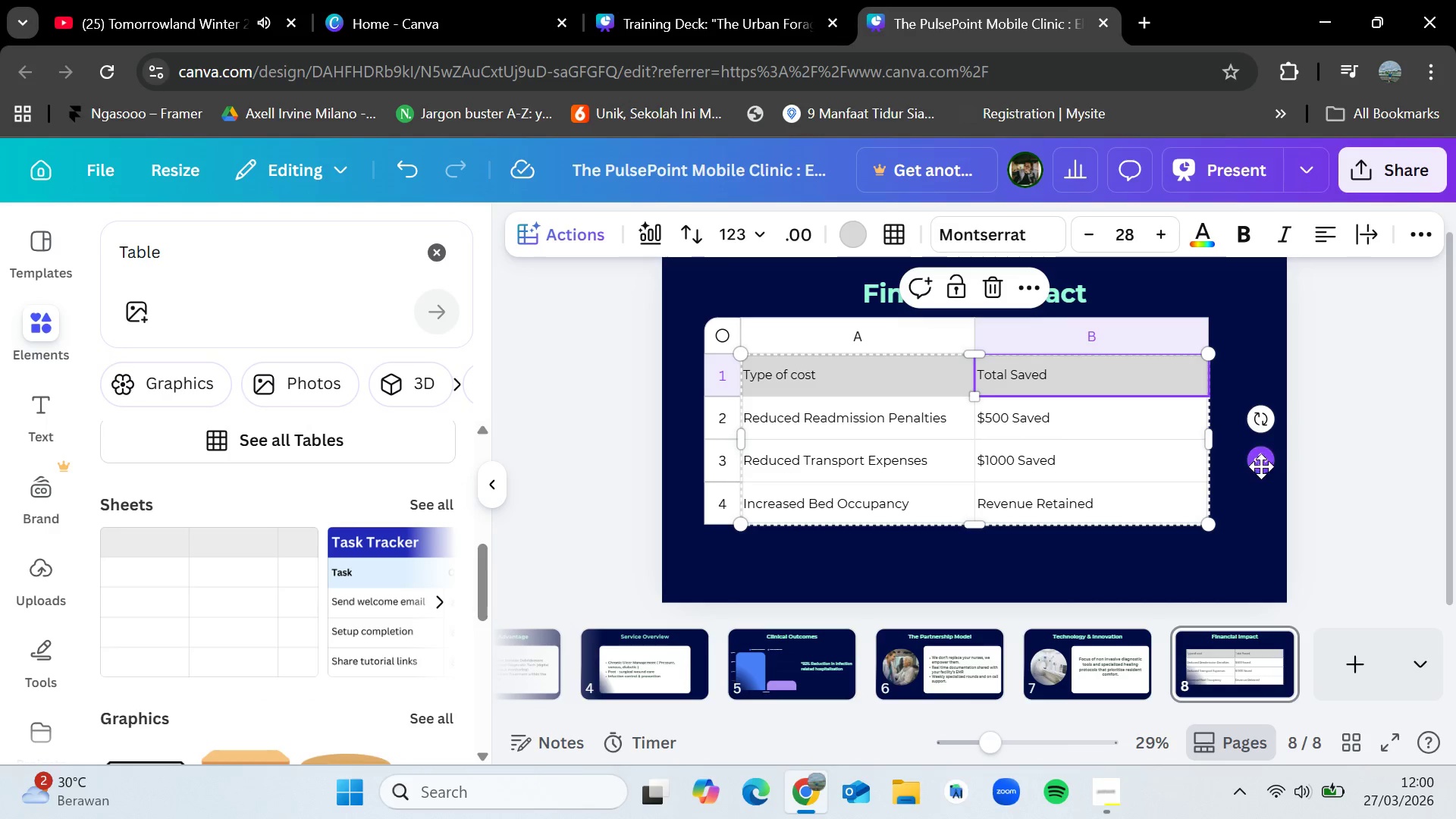 
left_click_drag(start_coordinate=[1260, 463], to_coordinate=[1260, 480])
 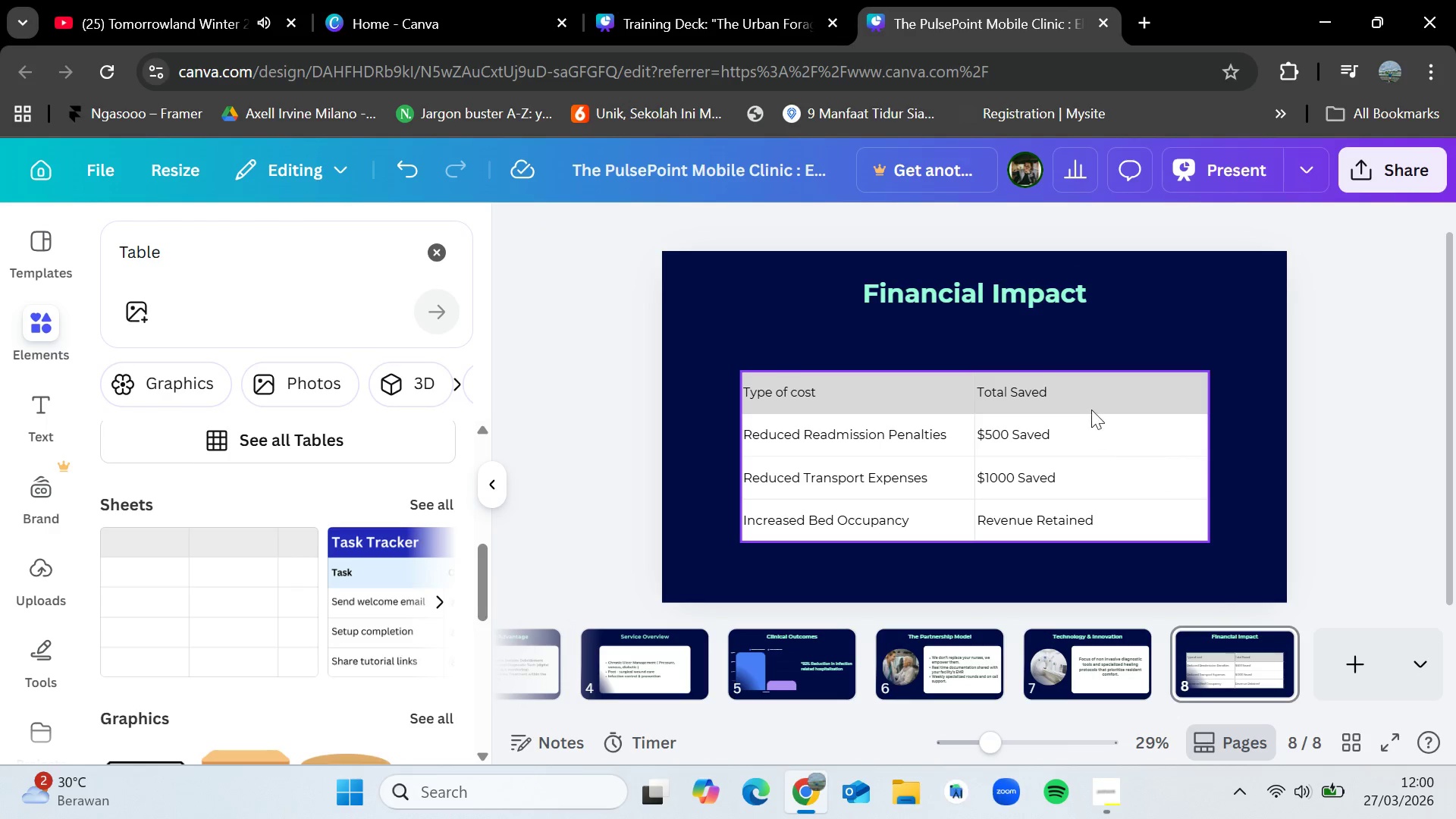 
left_click([1102, 402])
 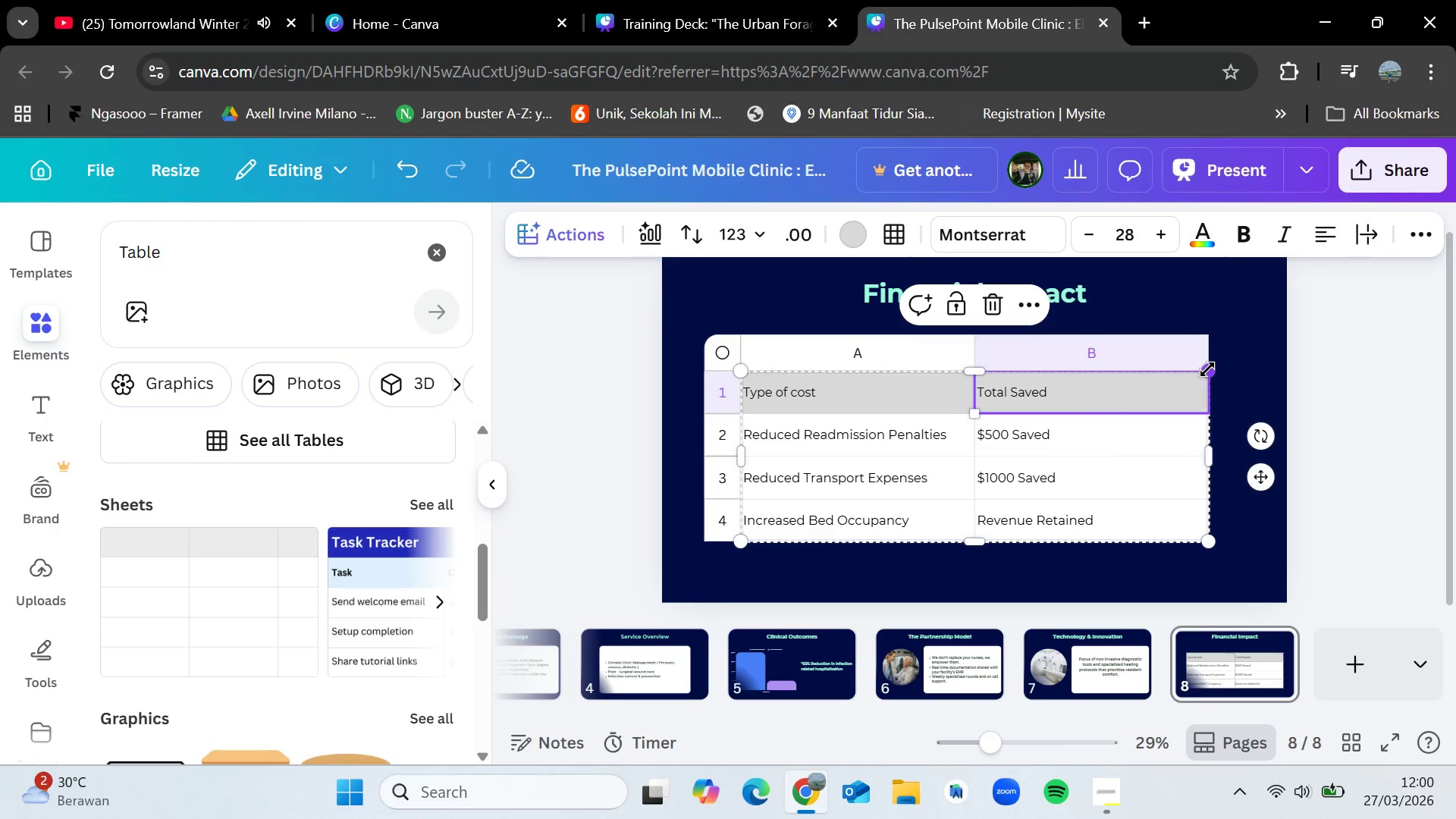 
left_click_drag(start_coordinate=[1207, 369], to_coordinate=[1217, 369])
 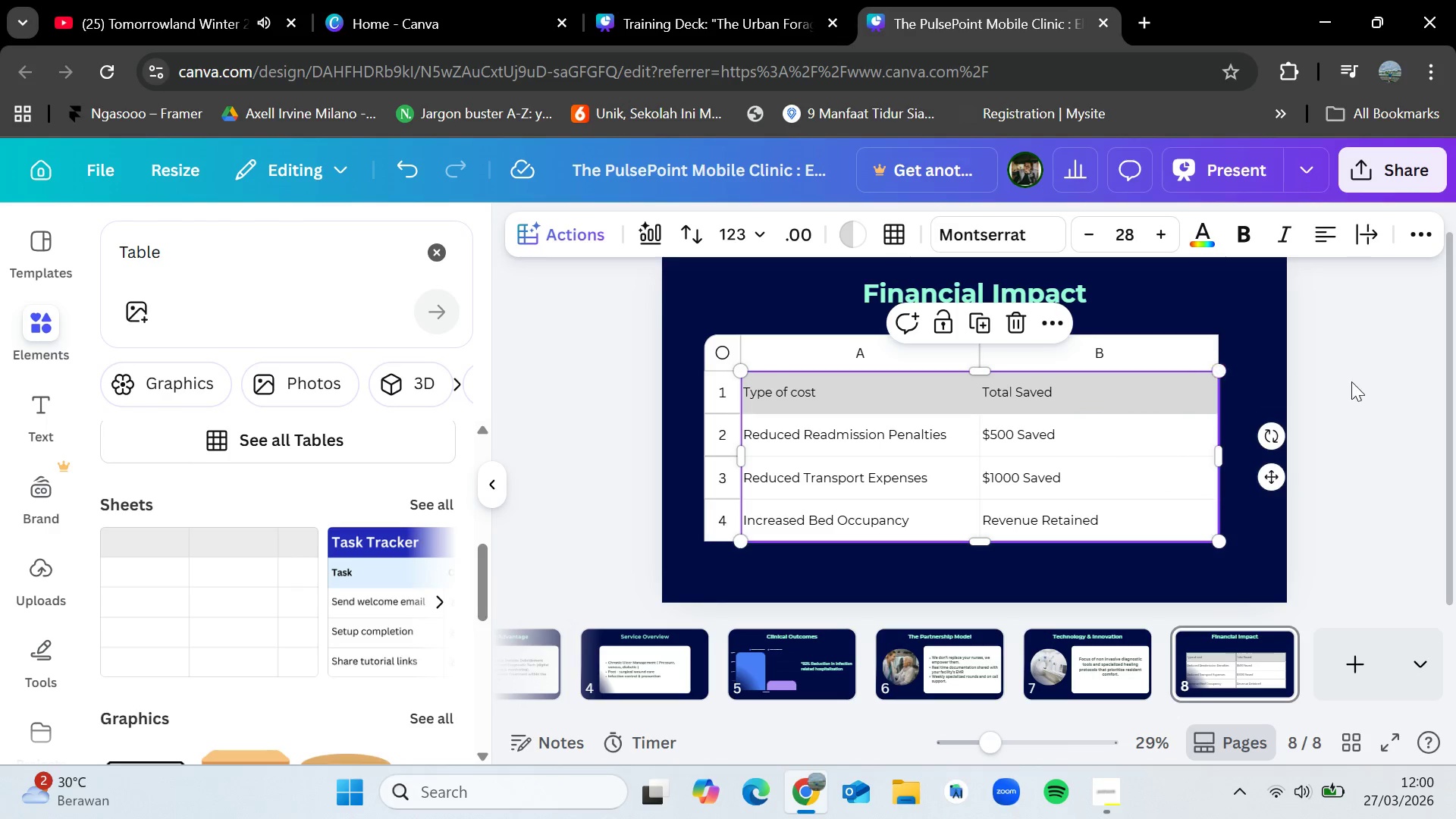 
left_click([1351, 381])
 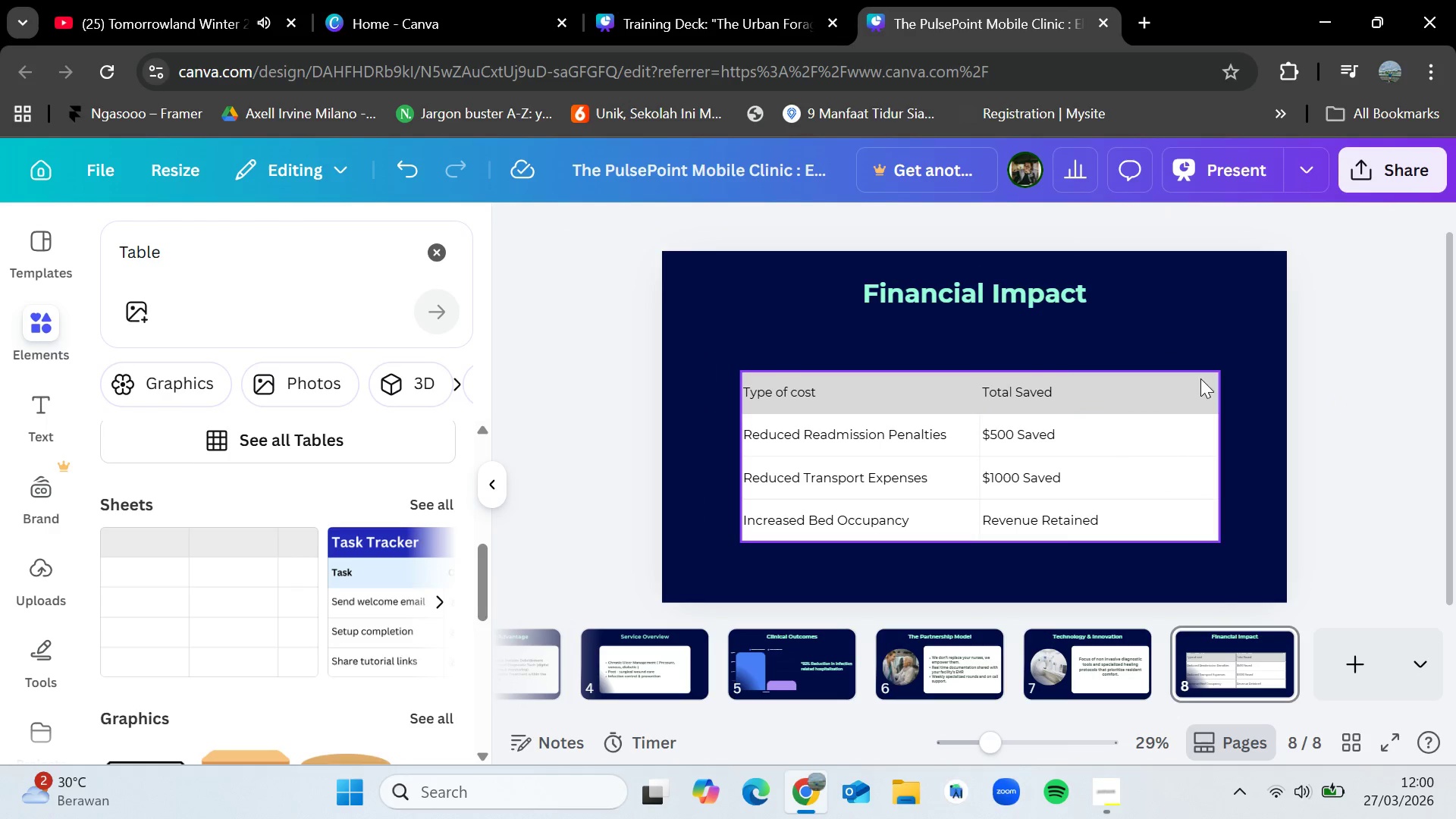 
left_click([1189, 378])
 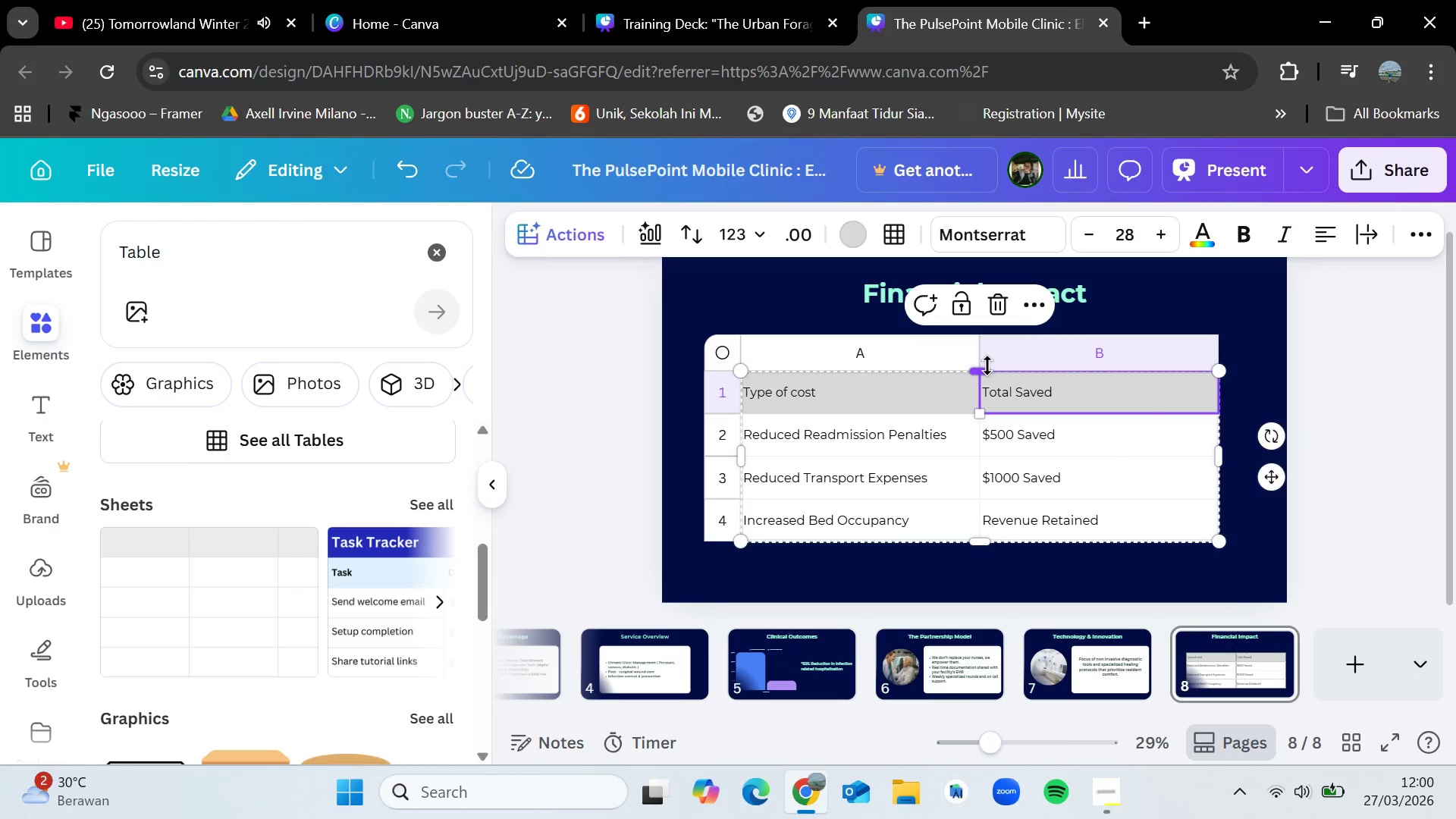 
left_click_drag(start_coordinate=[987, 366], to_coordinate=[987, 334])
 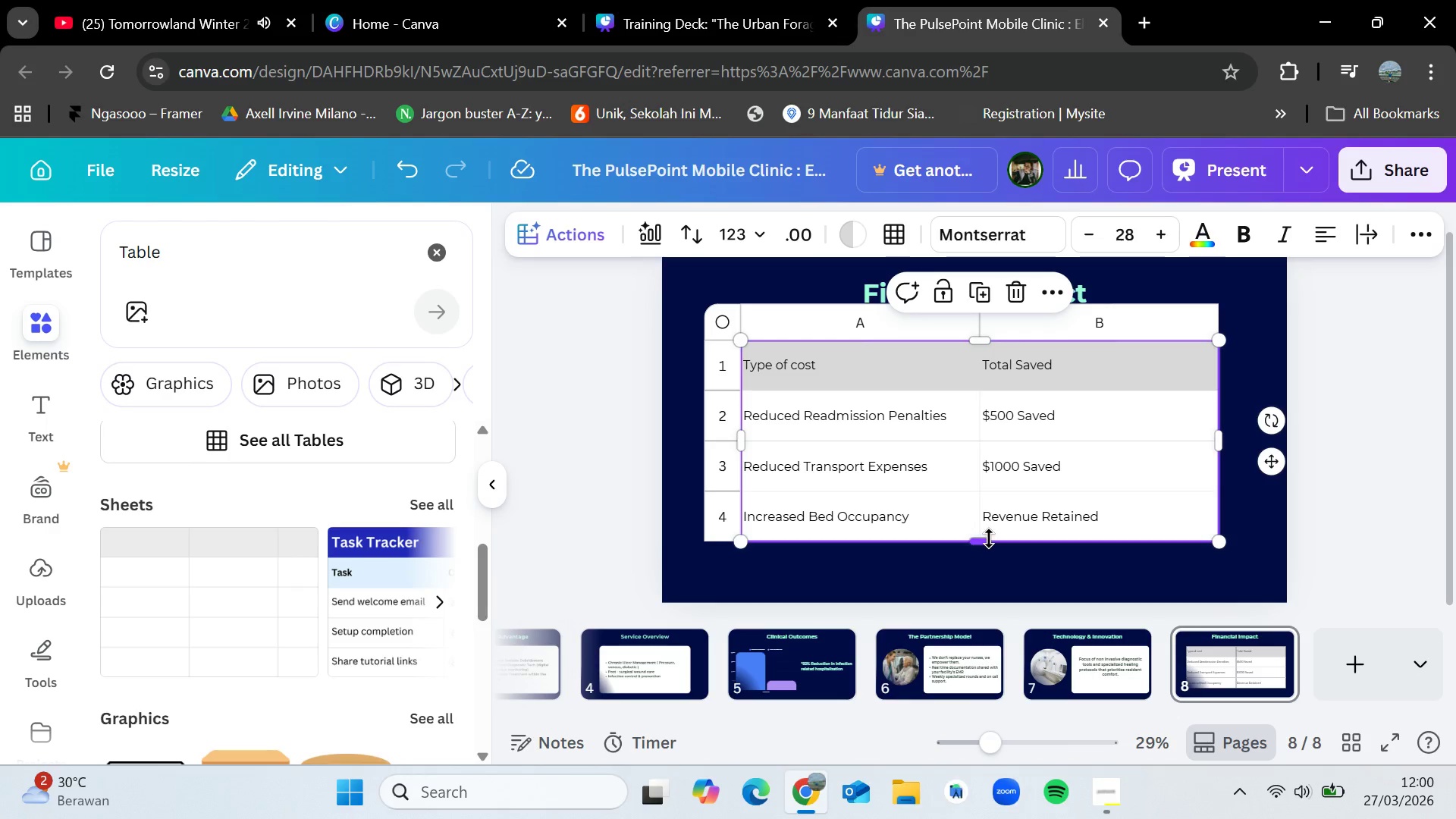 
left_click_drag(start_coordinate=[989, 538], to_coordinate=[988, 557])
 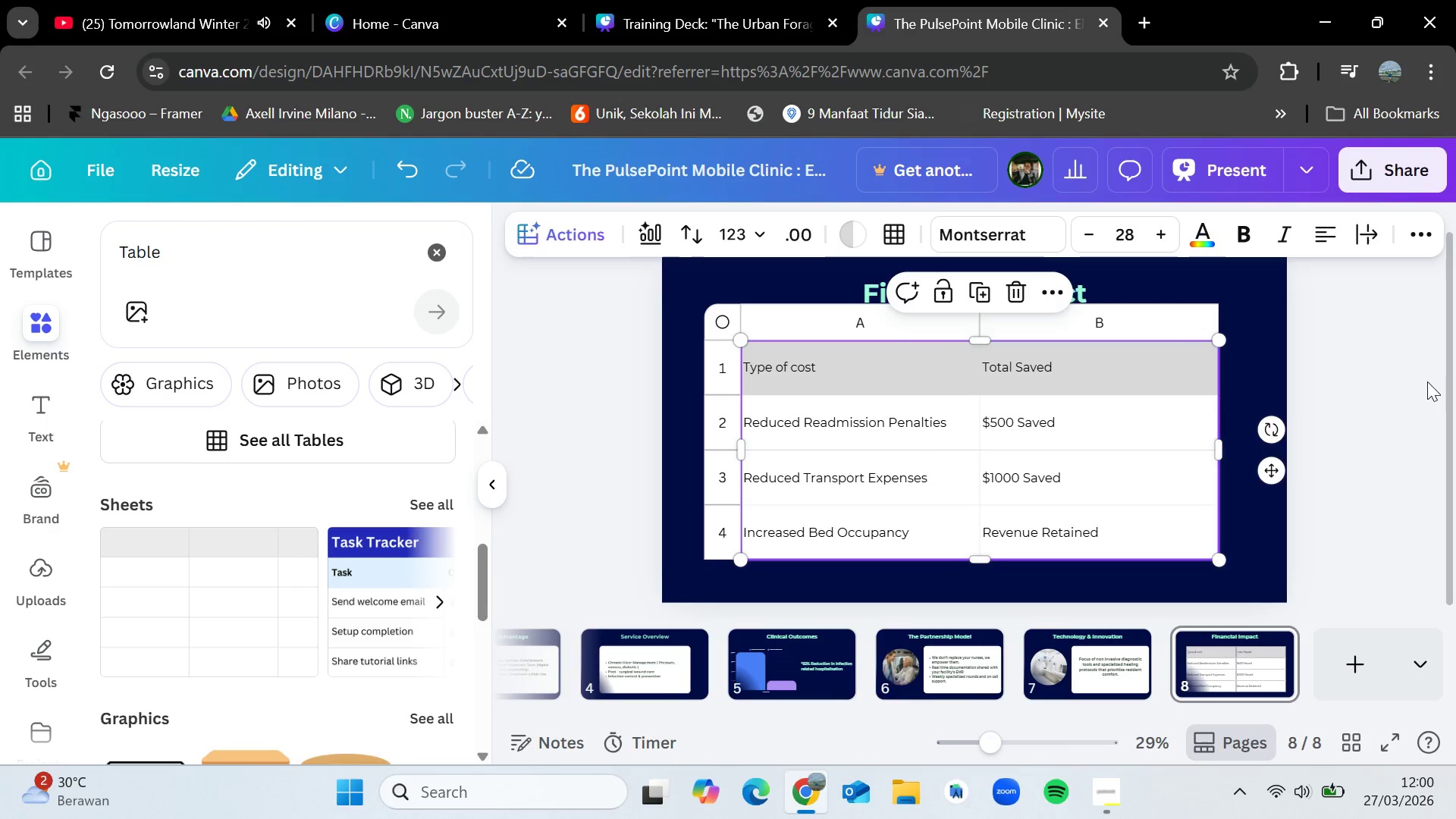 
left_click([1407, 391])
 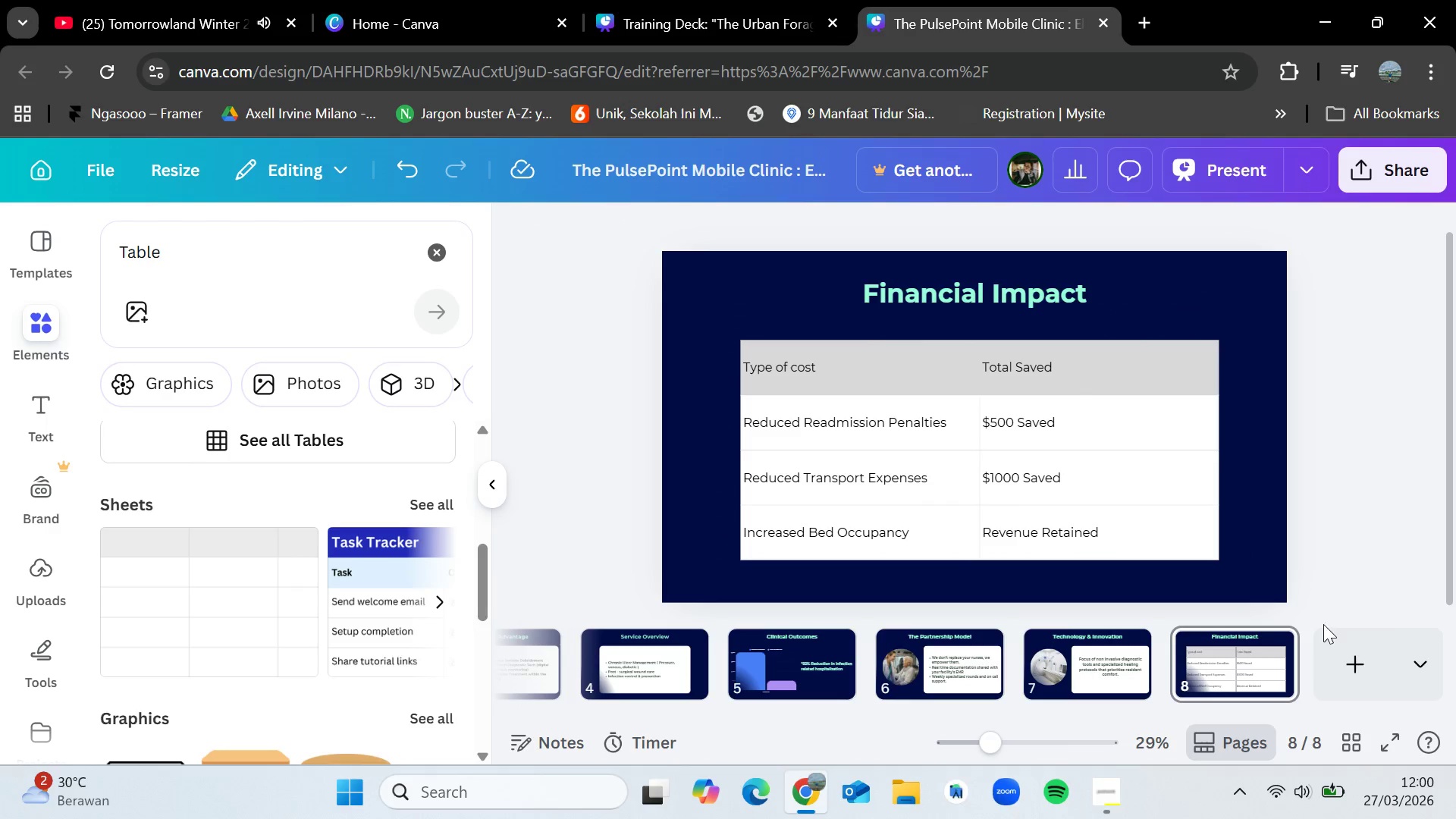 
left_click([1341, 654])
 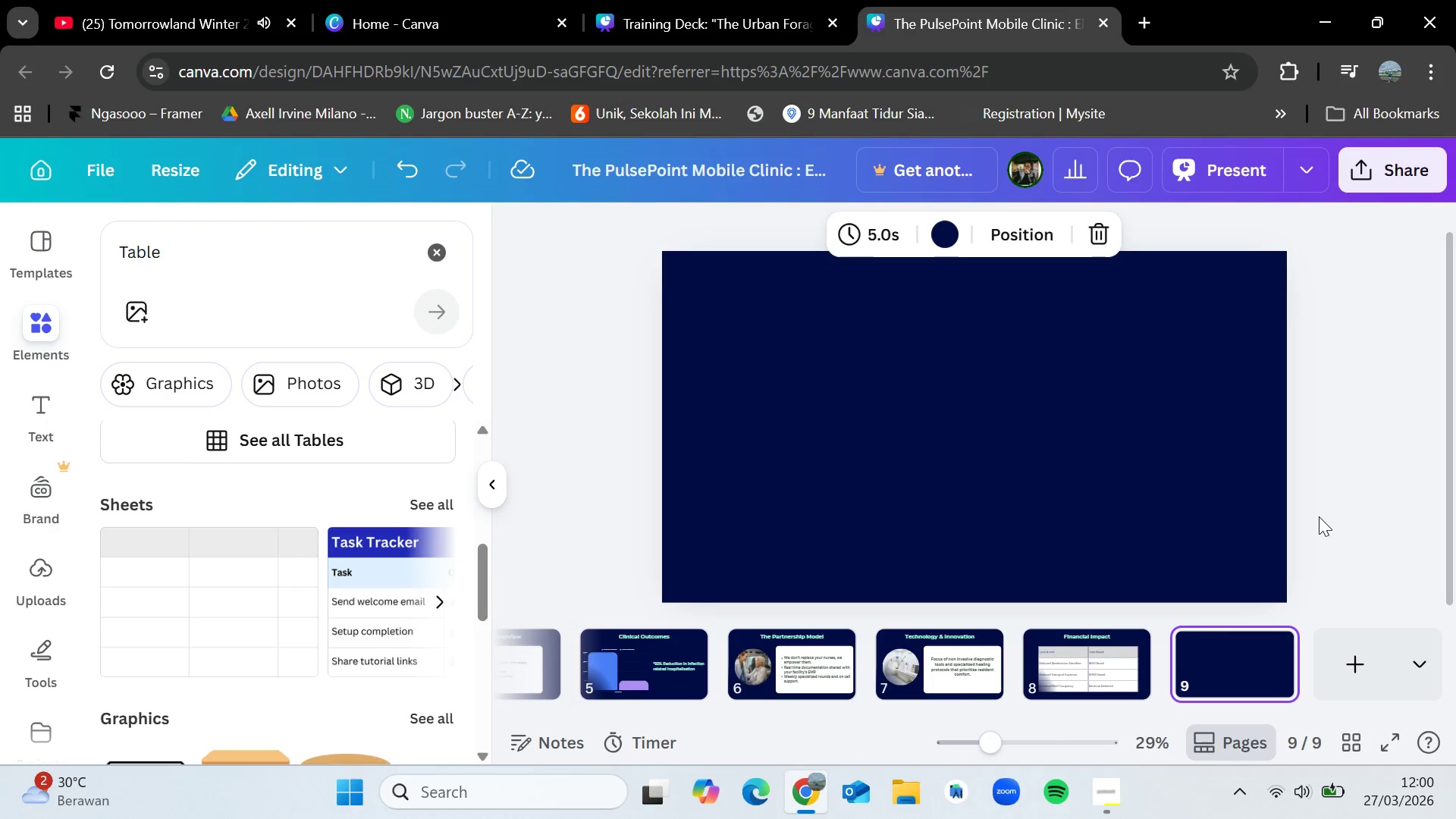 
wait(7.8)
 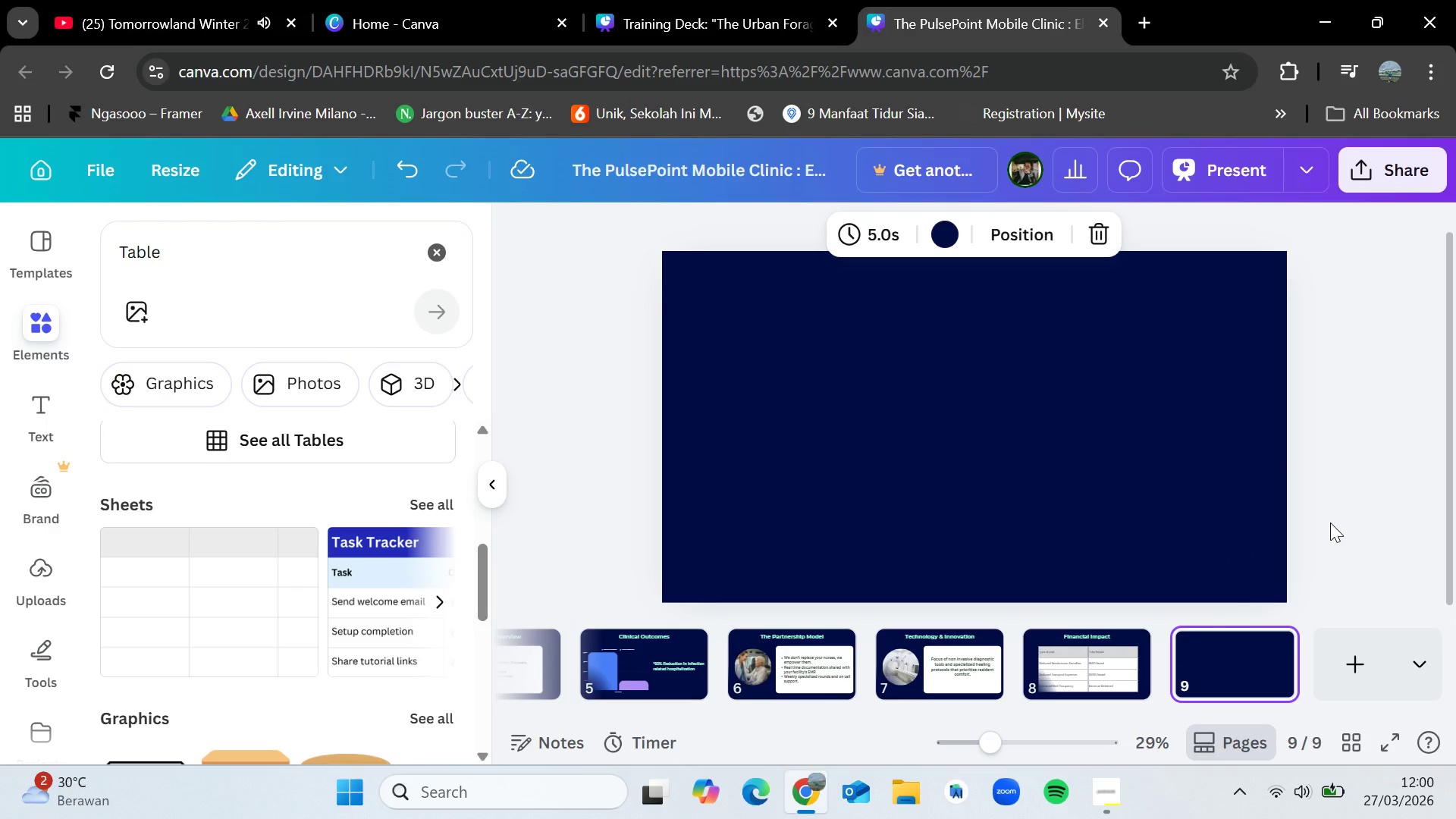 
left_click([1125, 793])